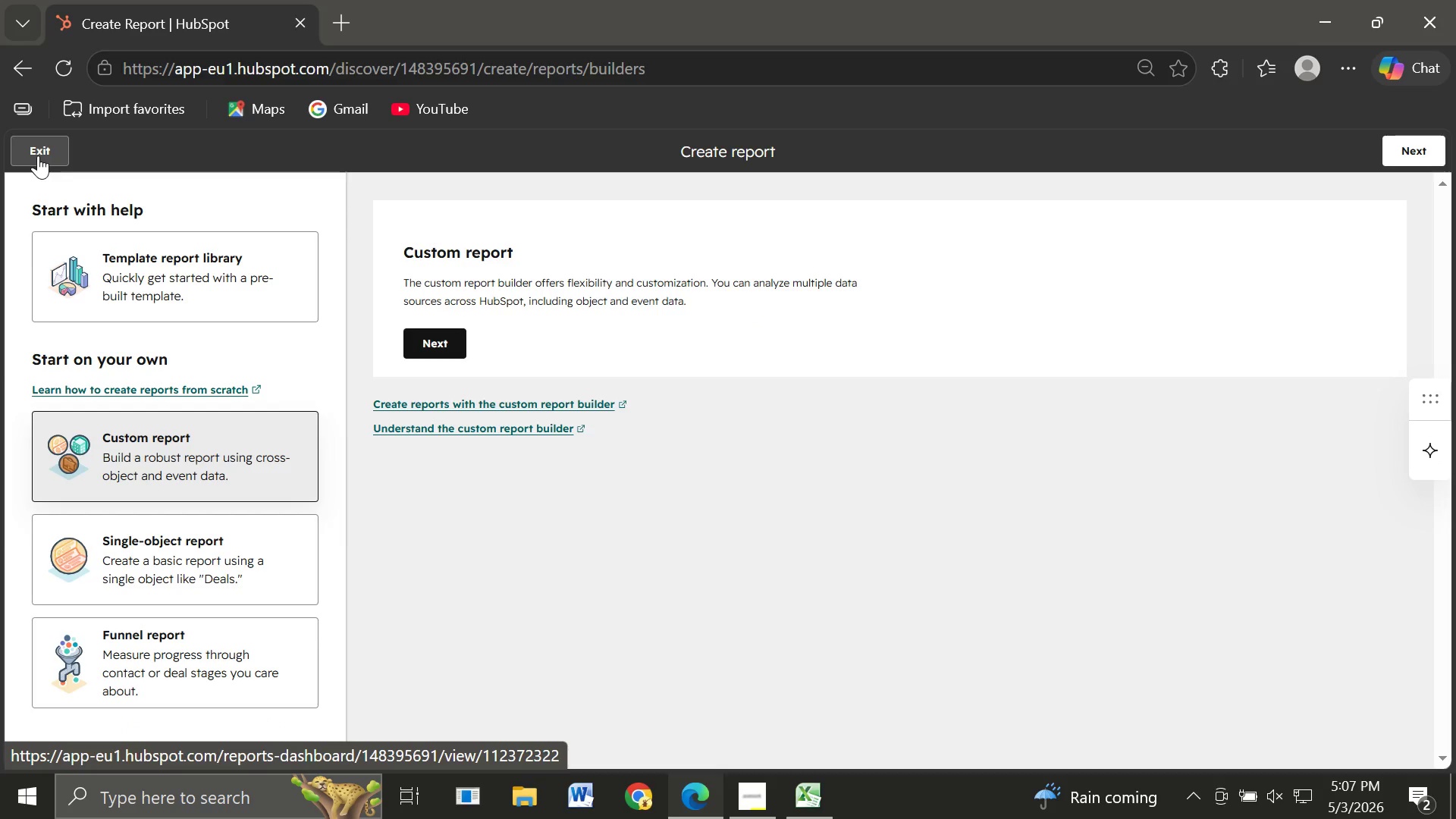 
left_click([39, 148])
 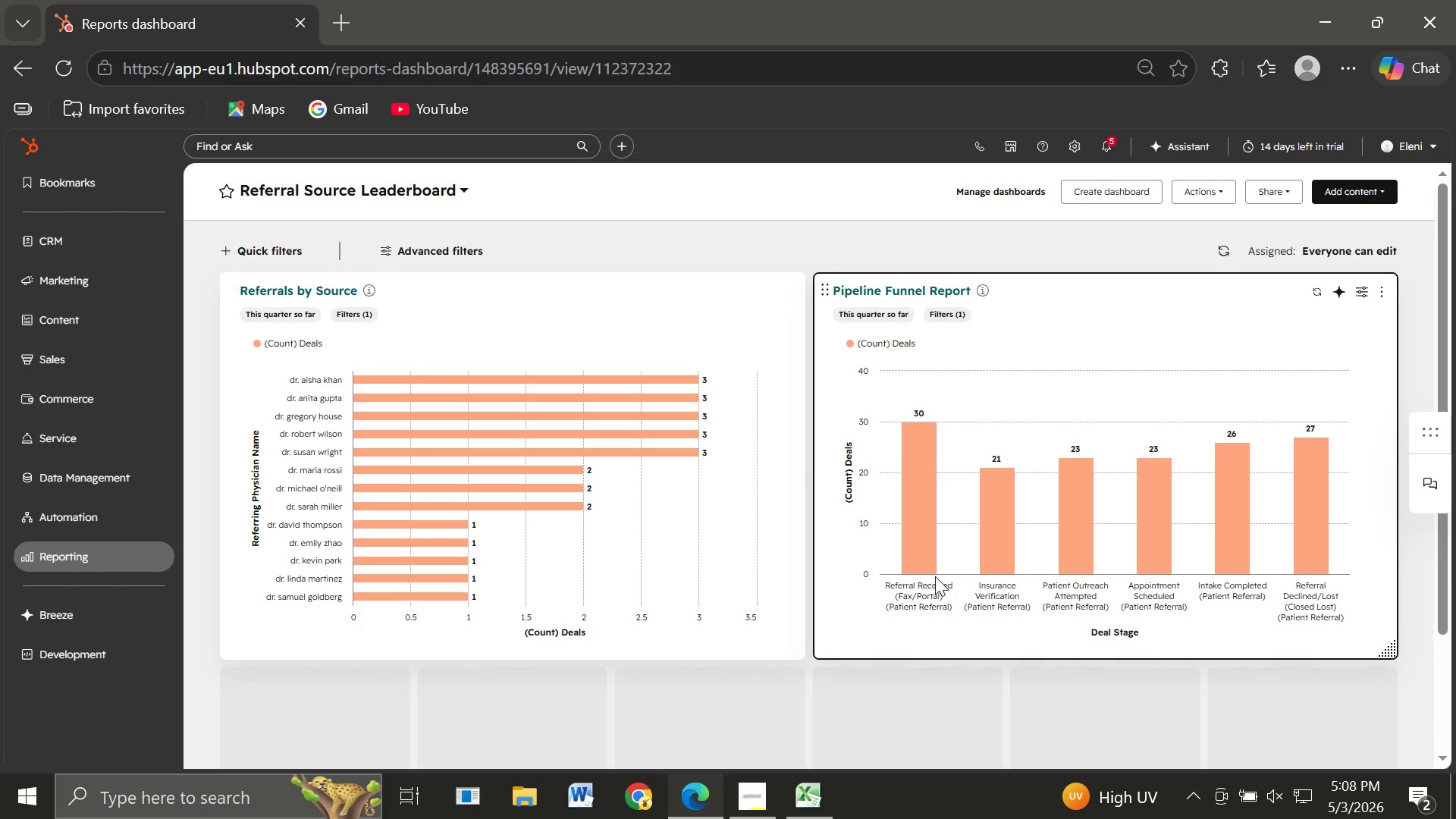 
wait(41.81)
 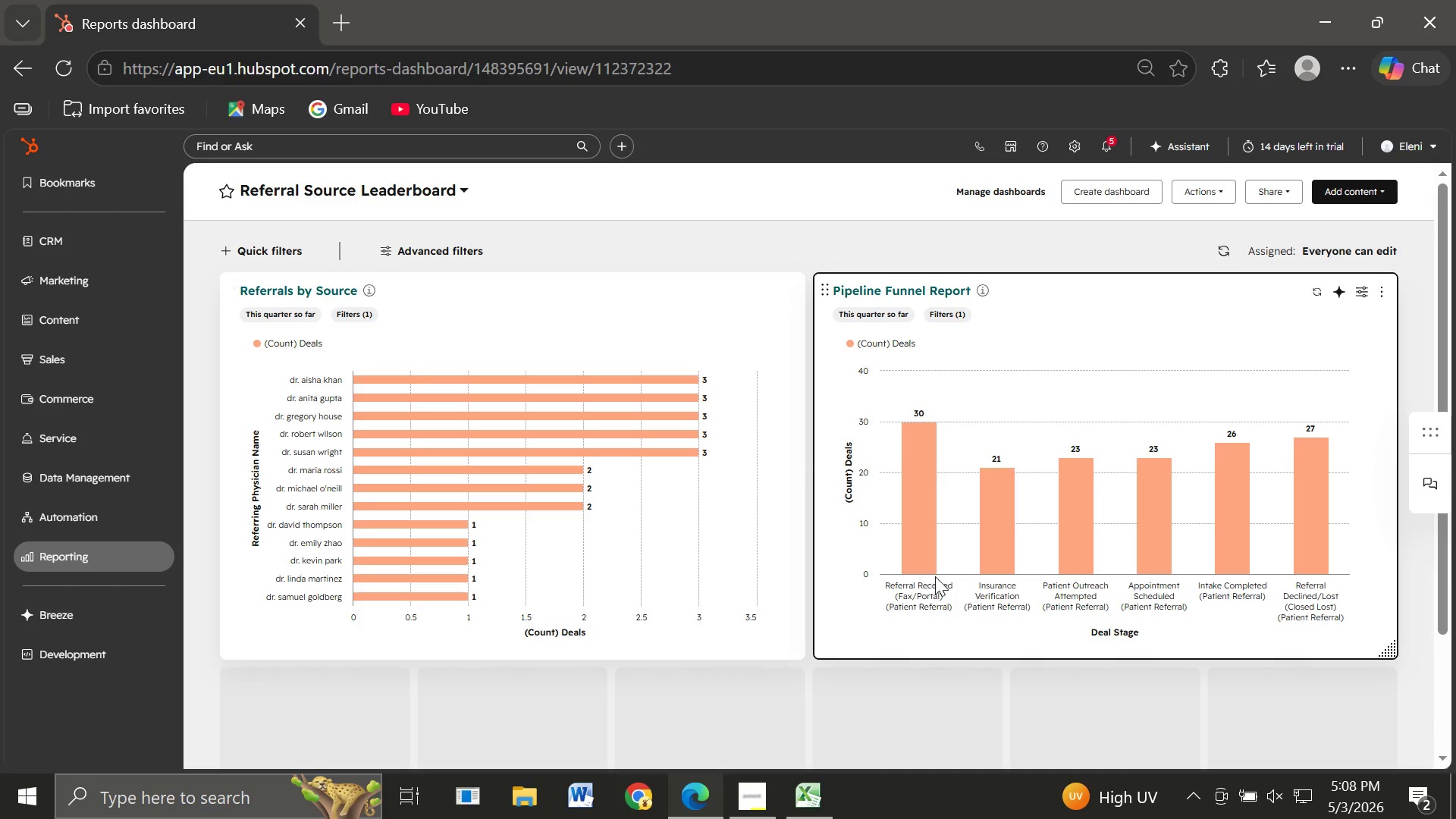 
mouse_move([744, 767])
 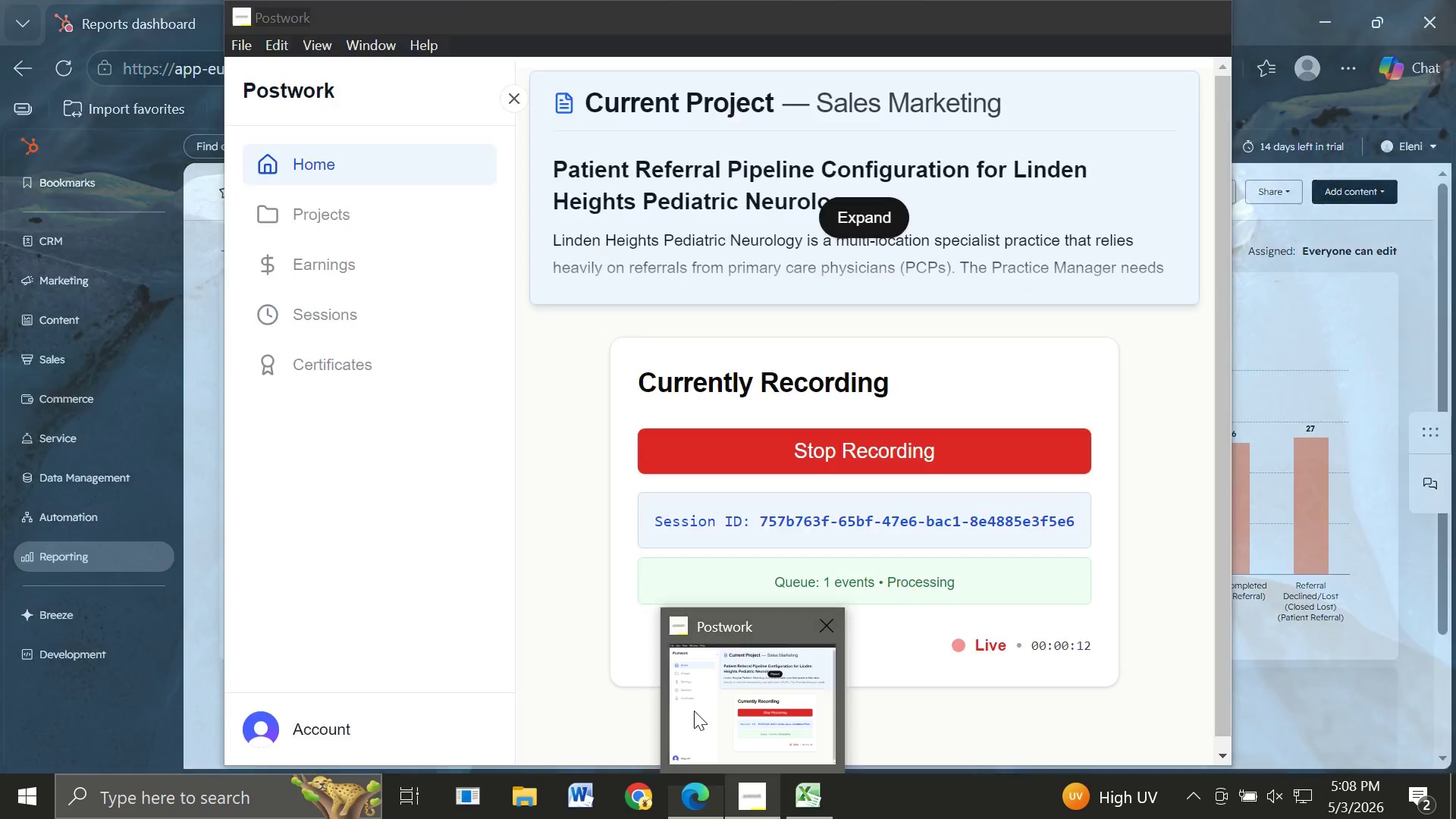 
left_click([694, 711])